 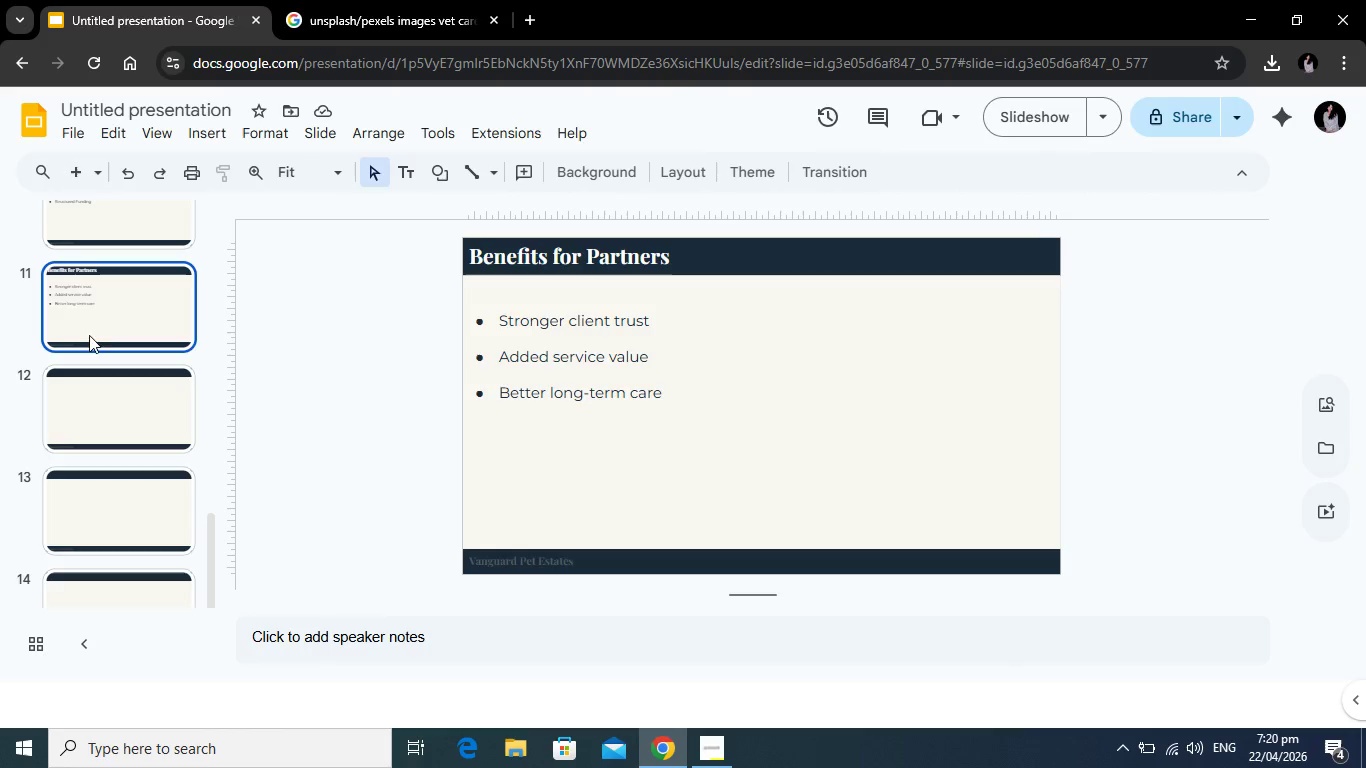 
scroll: coordinate [127, 379], scroll_direction: up, amount: 2.0
 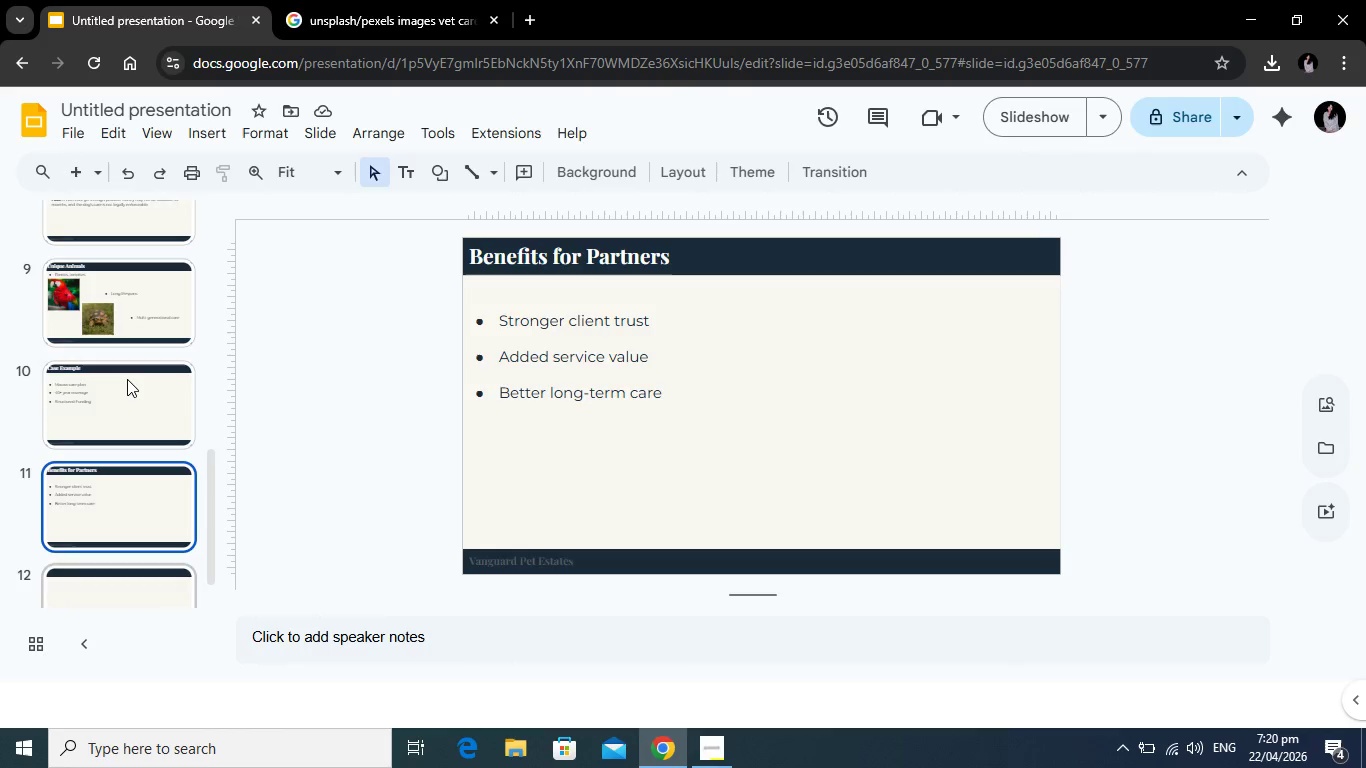 
scroll: coordinate [127, 379], scroll_direction: down, amount: 1.0
 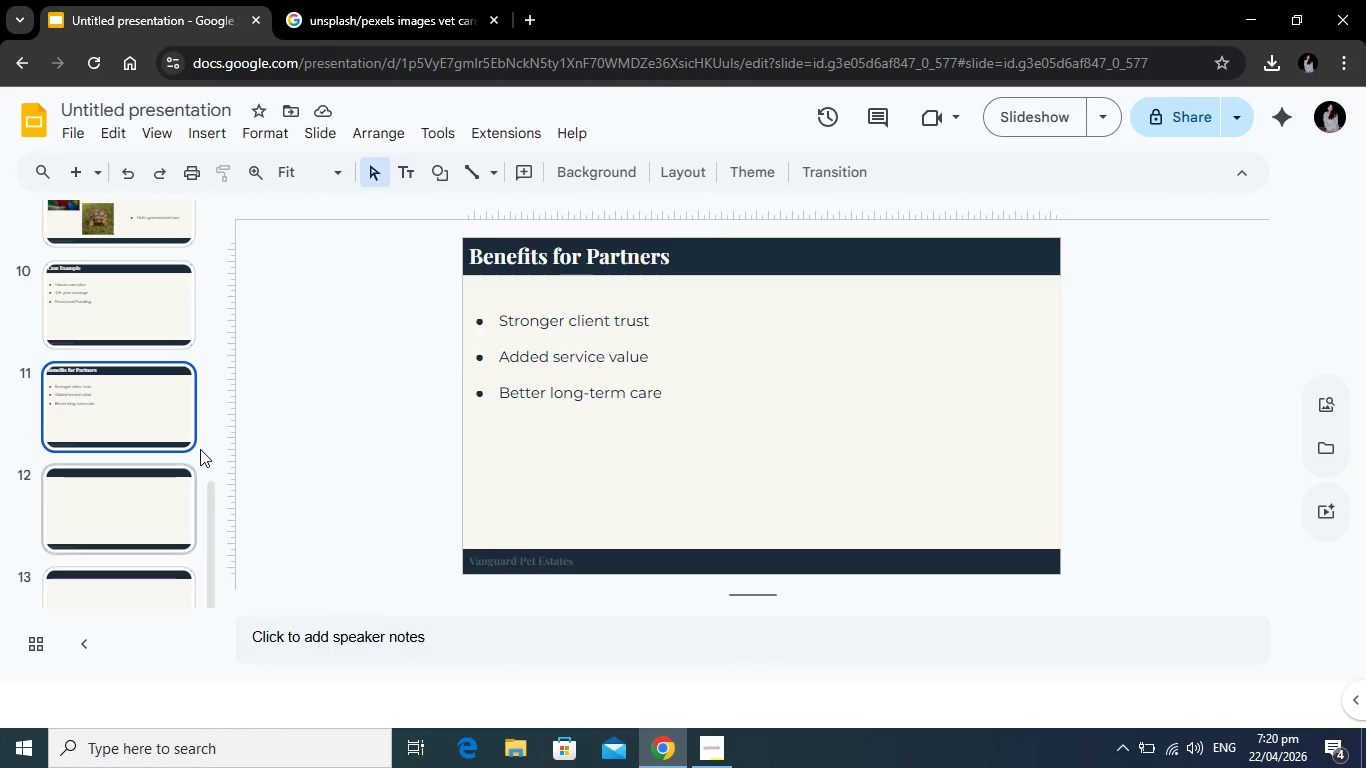 
wait(18.71)
 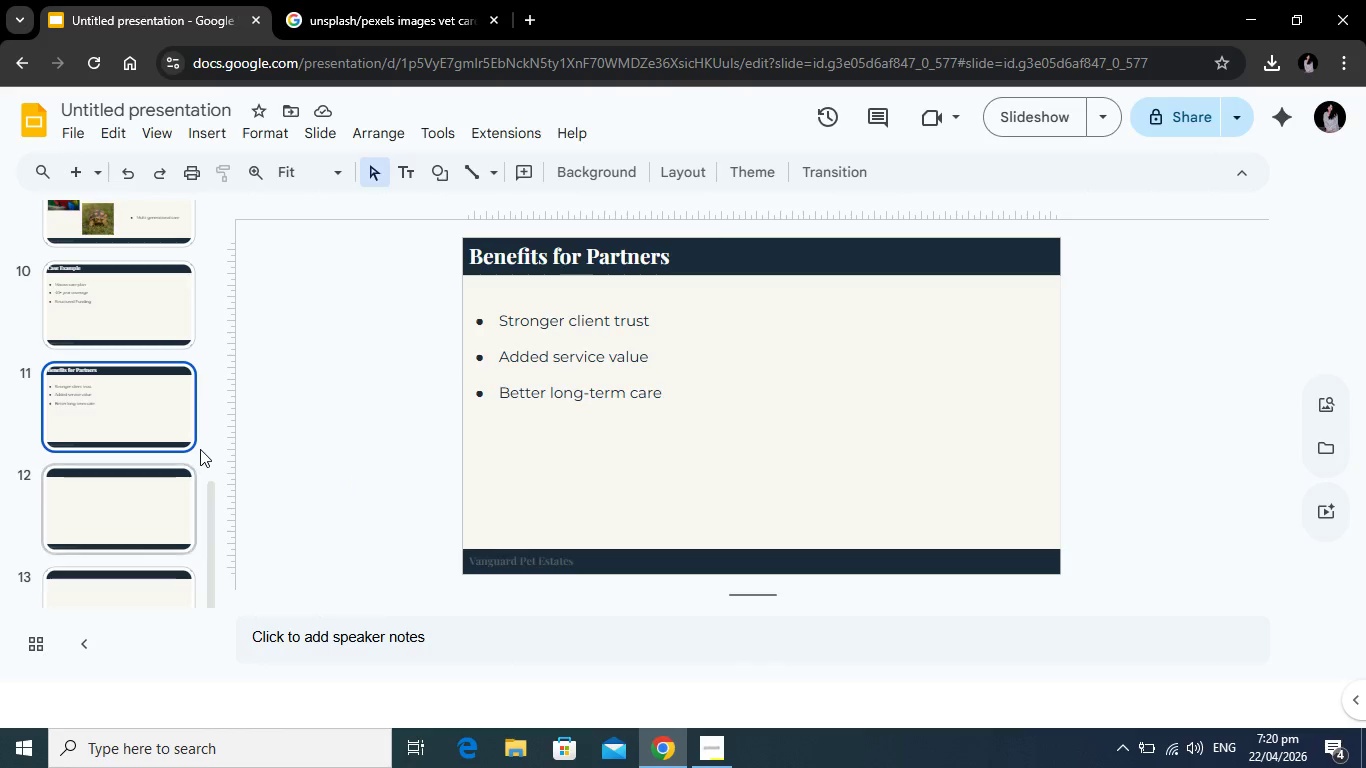 
left_click([82, 502])
 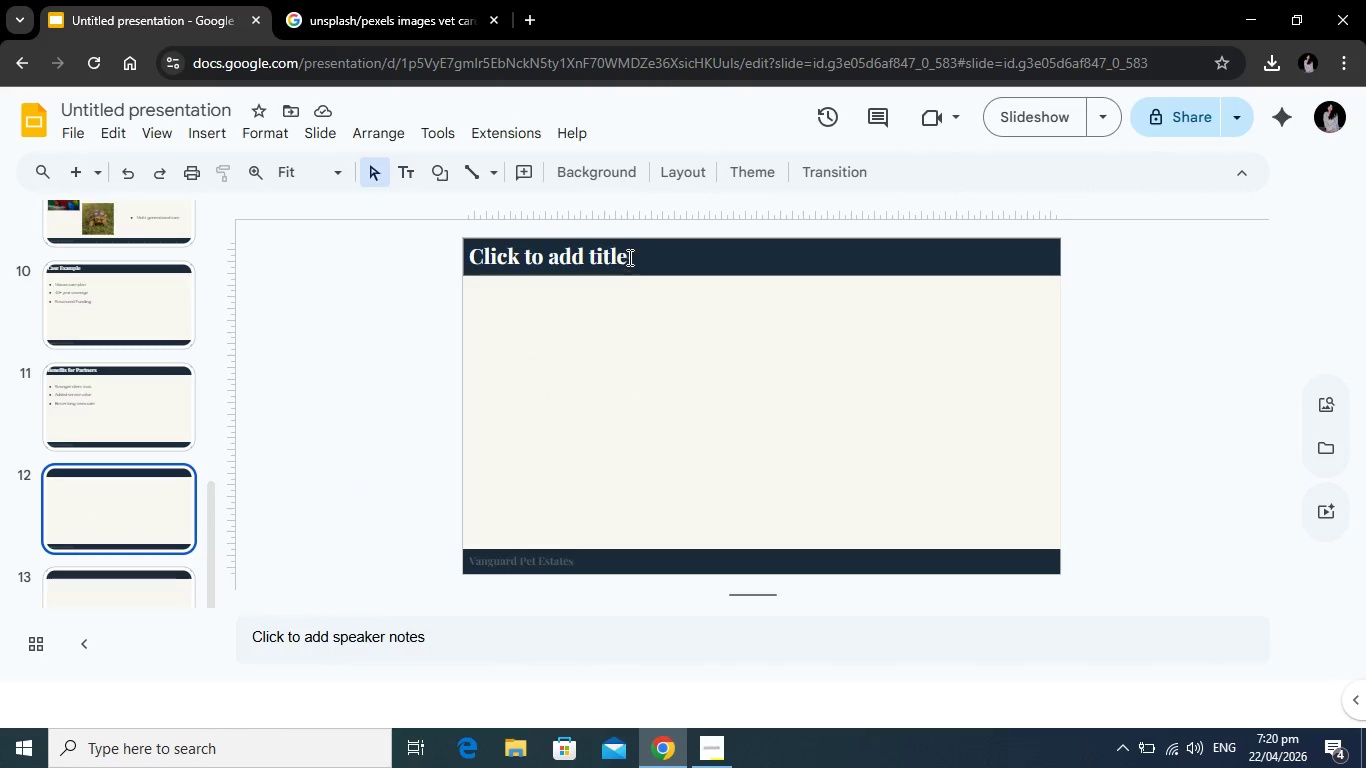 
left_click([631, 253])
 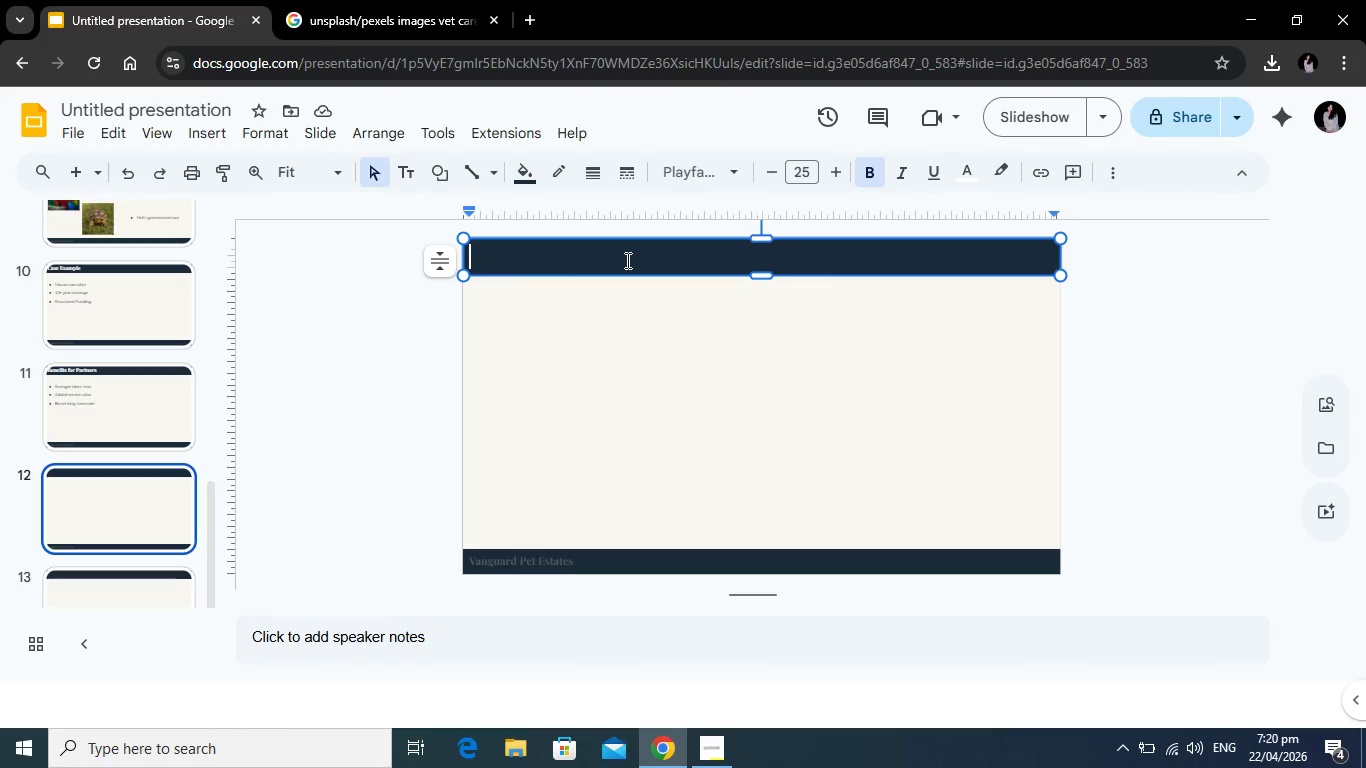 
key(Alt+Tab)